 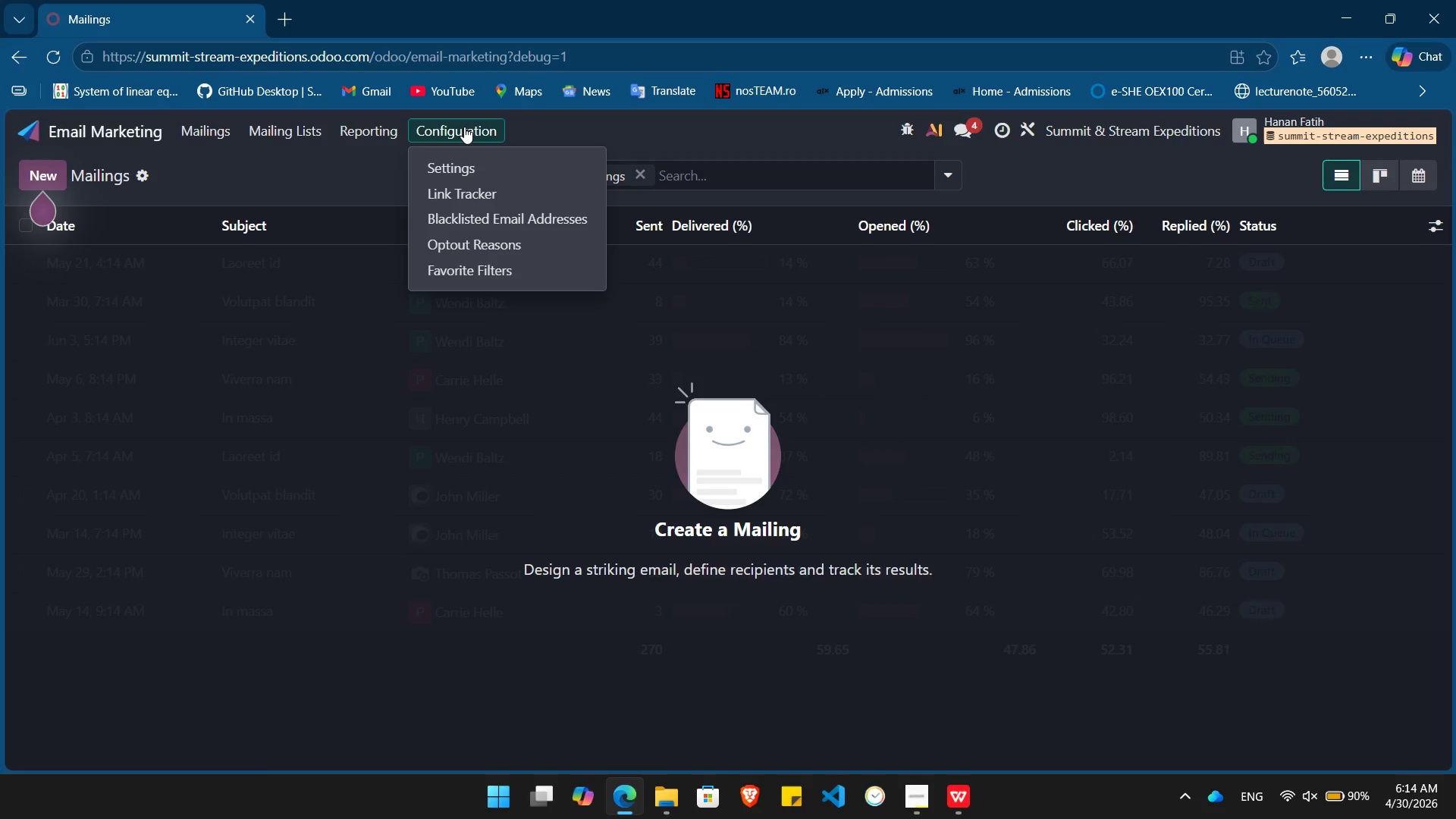 
left_click([456, 165])
 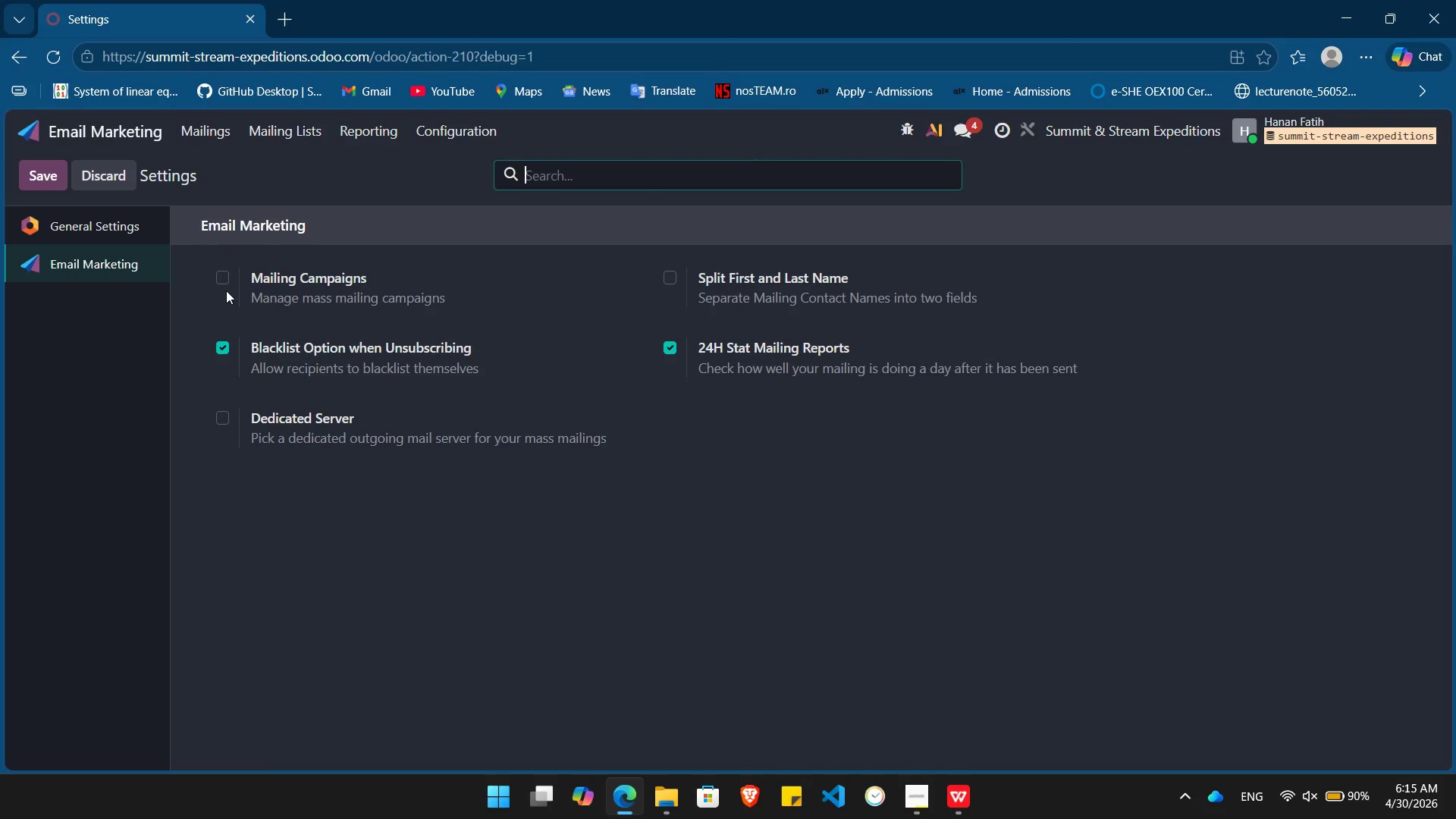 
left_click([221, 273])
 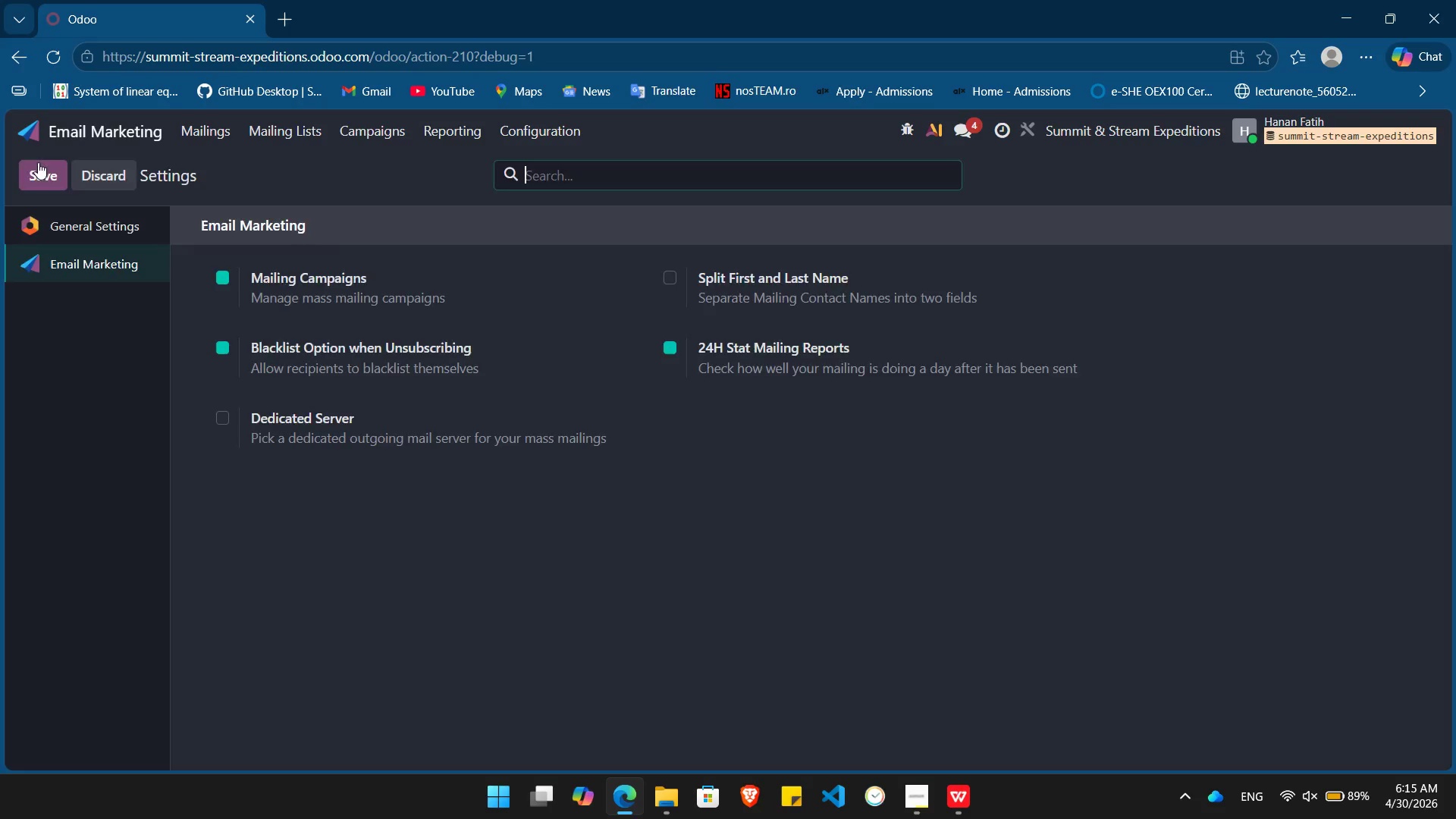 
wait(6.81)
 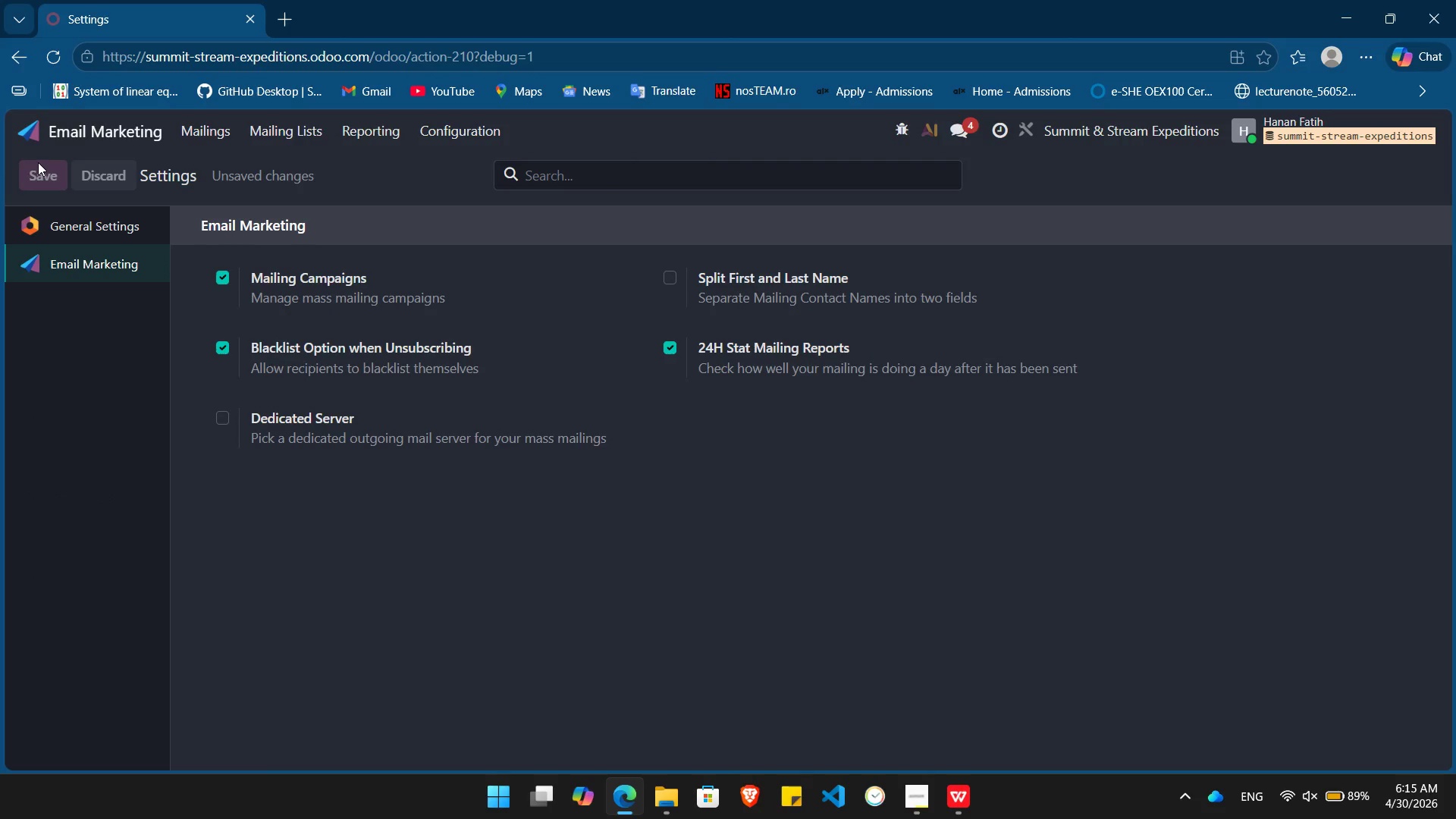 
left_click([227, 125])
 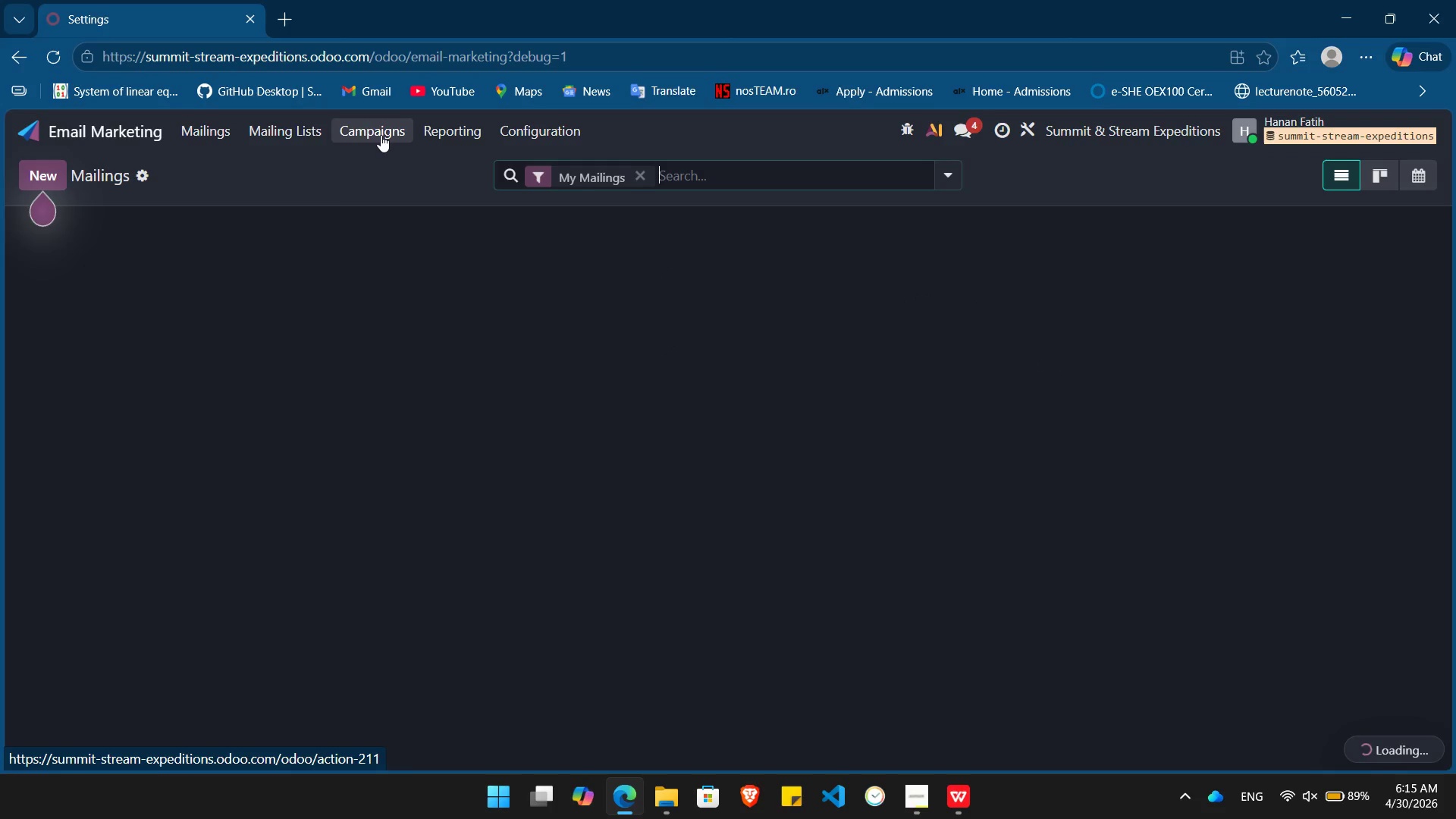 
left_click([381, 134])
 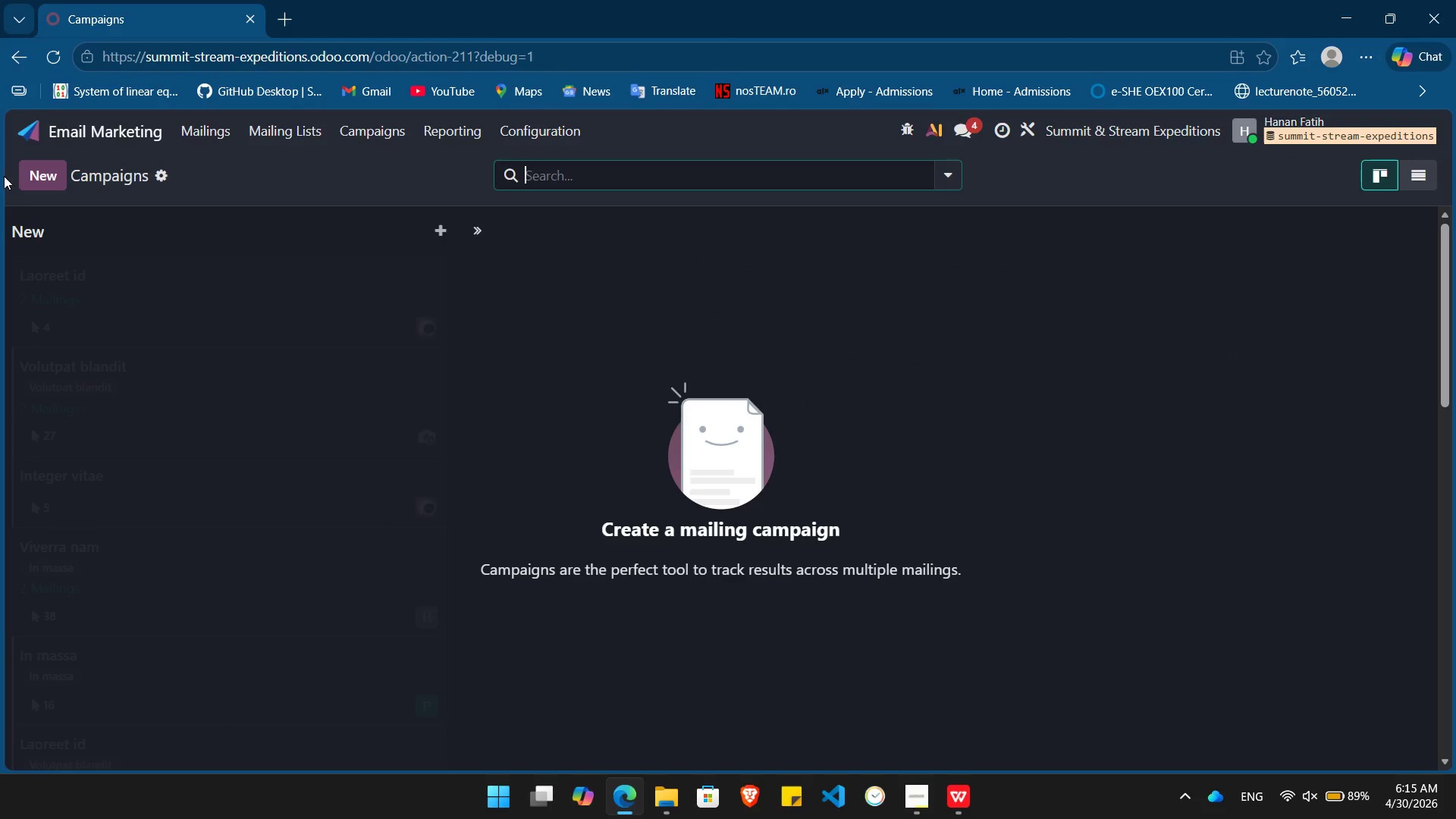 
left_click([36, 174])
 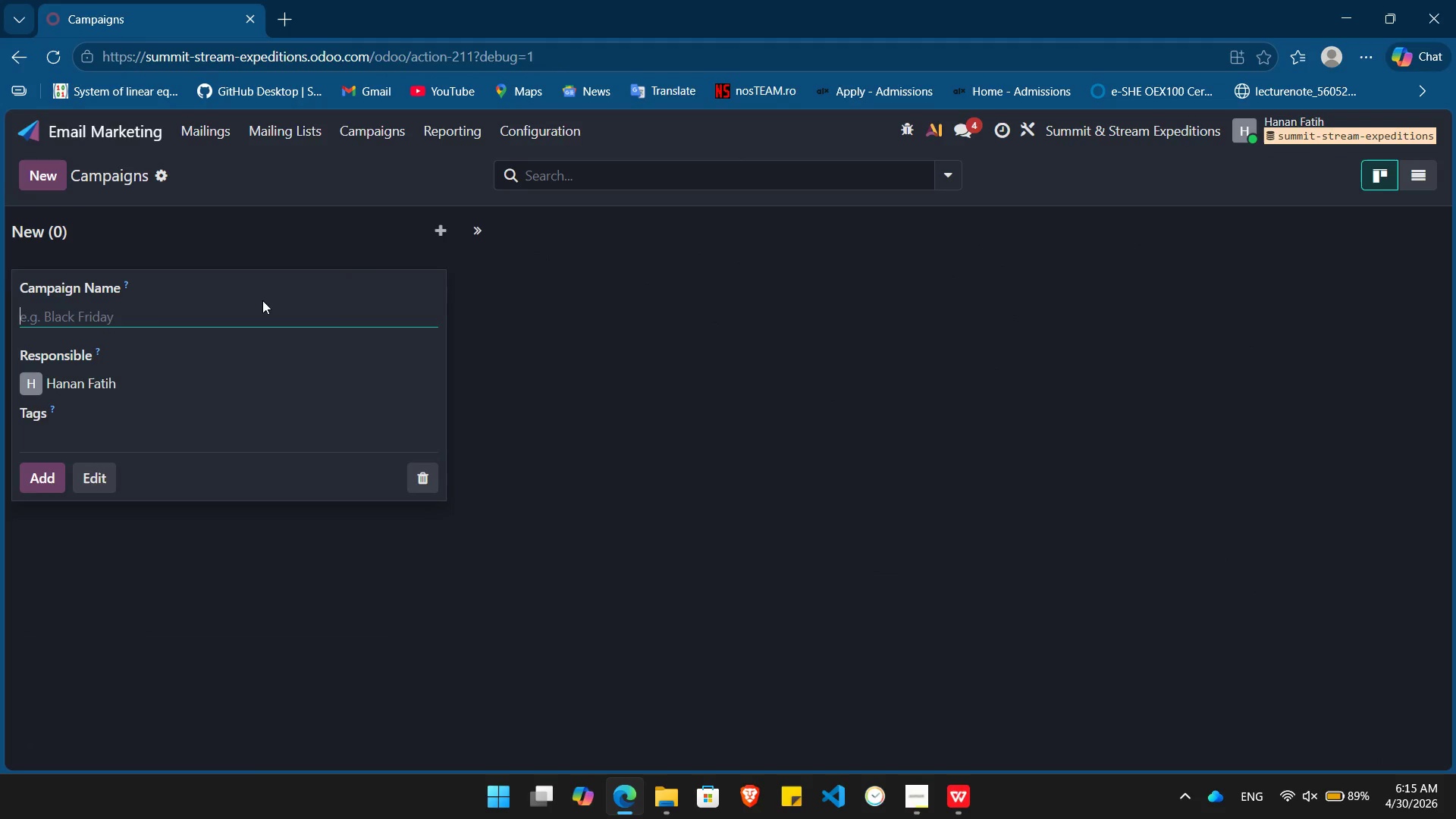 
key(Control+V)
 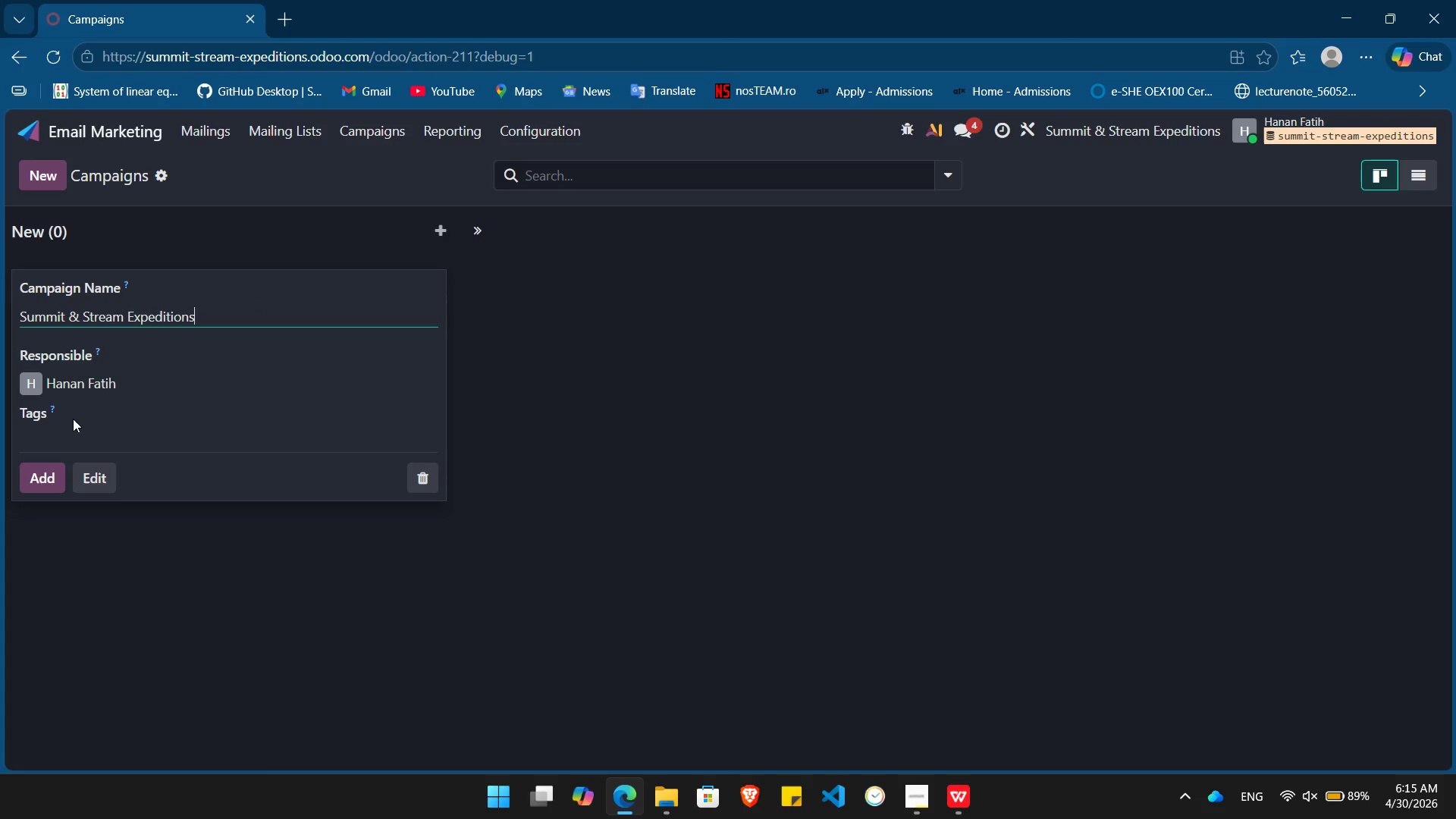 
left_click([35, 412])
 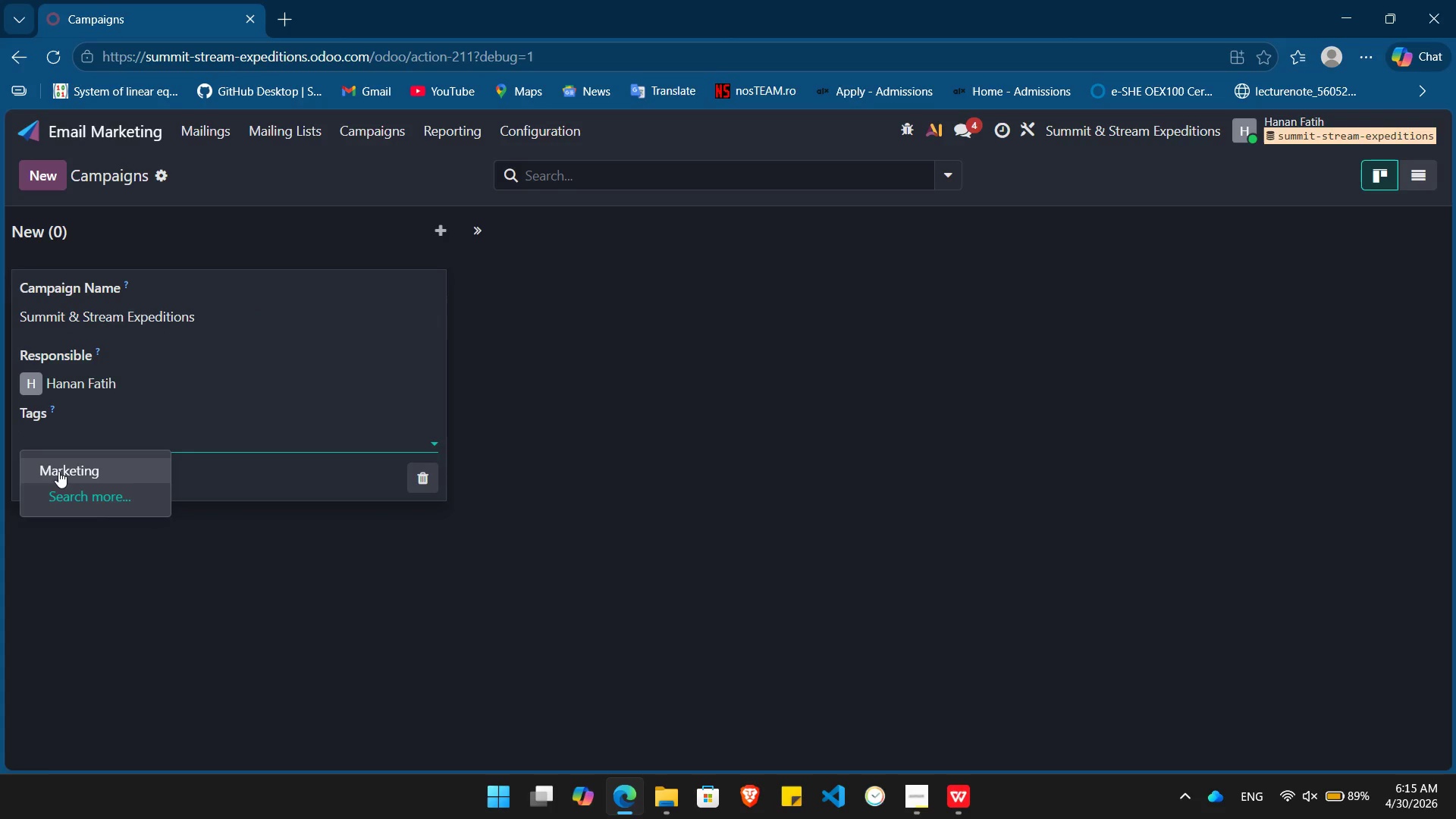 
left_click([58, 471])
 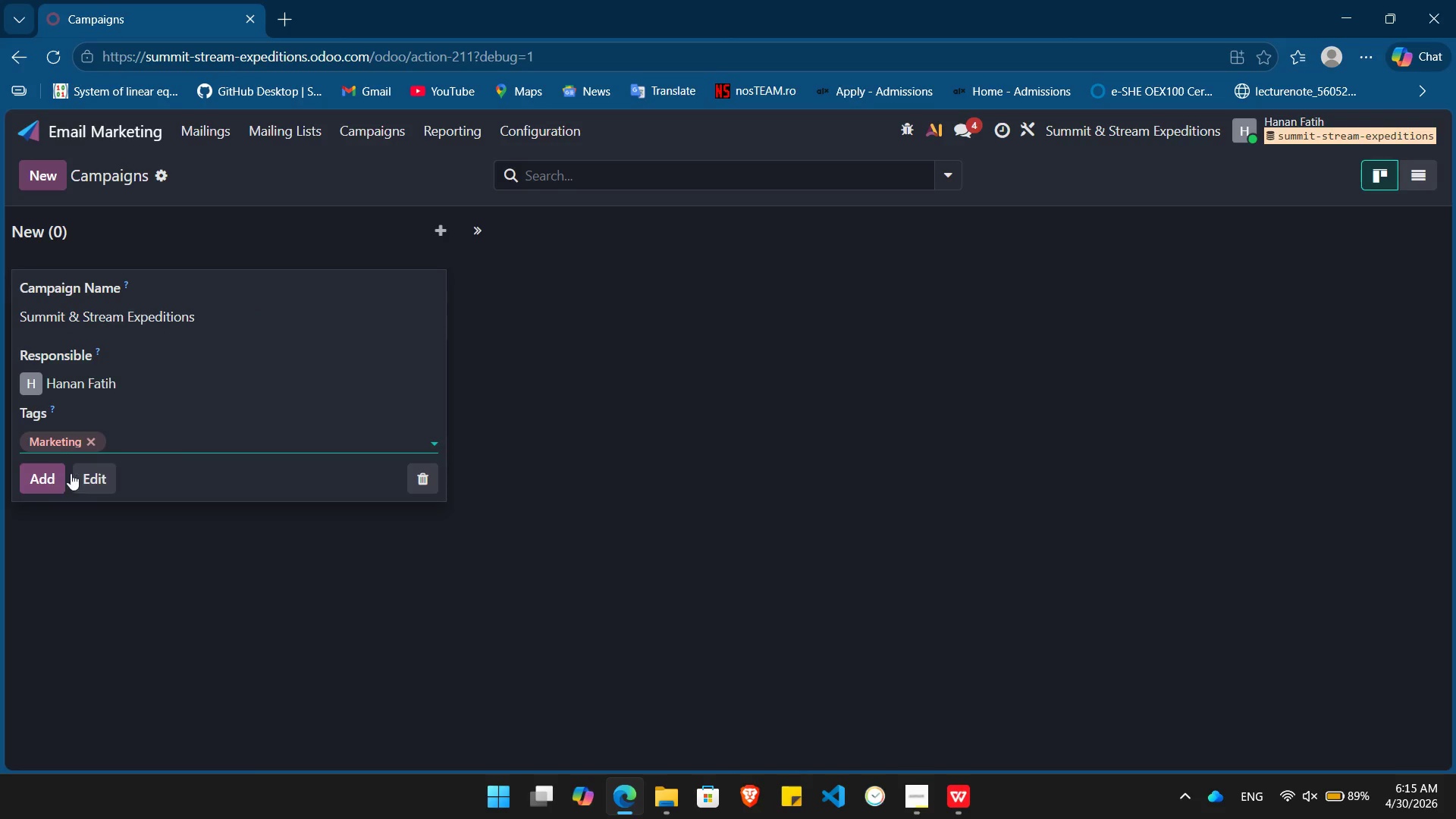 
left_click([84, 474])
 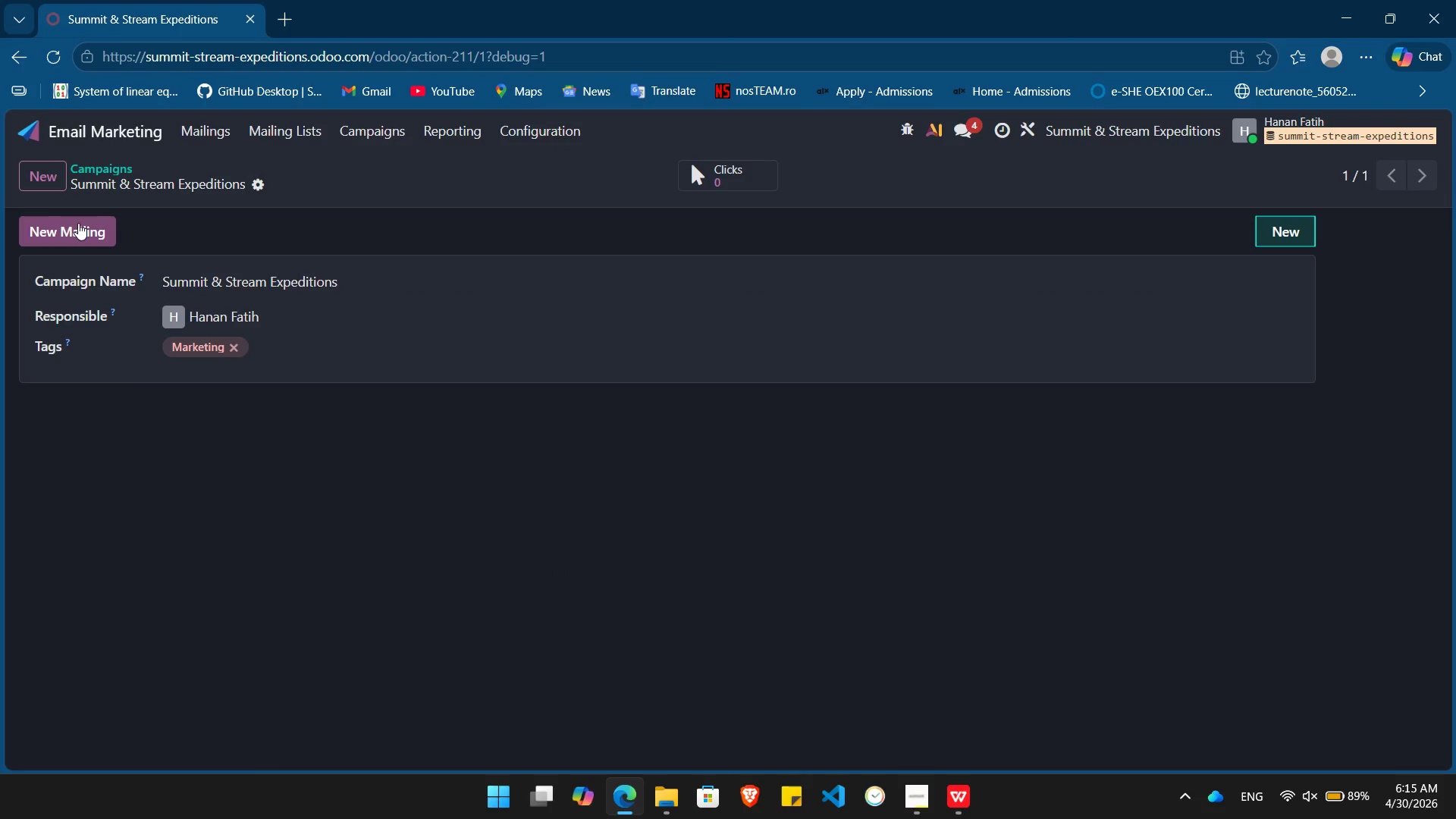 
wait(5.14)
 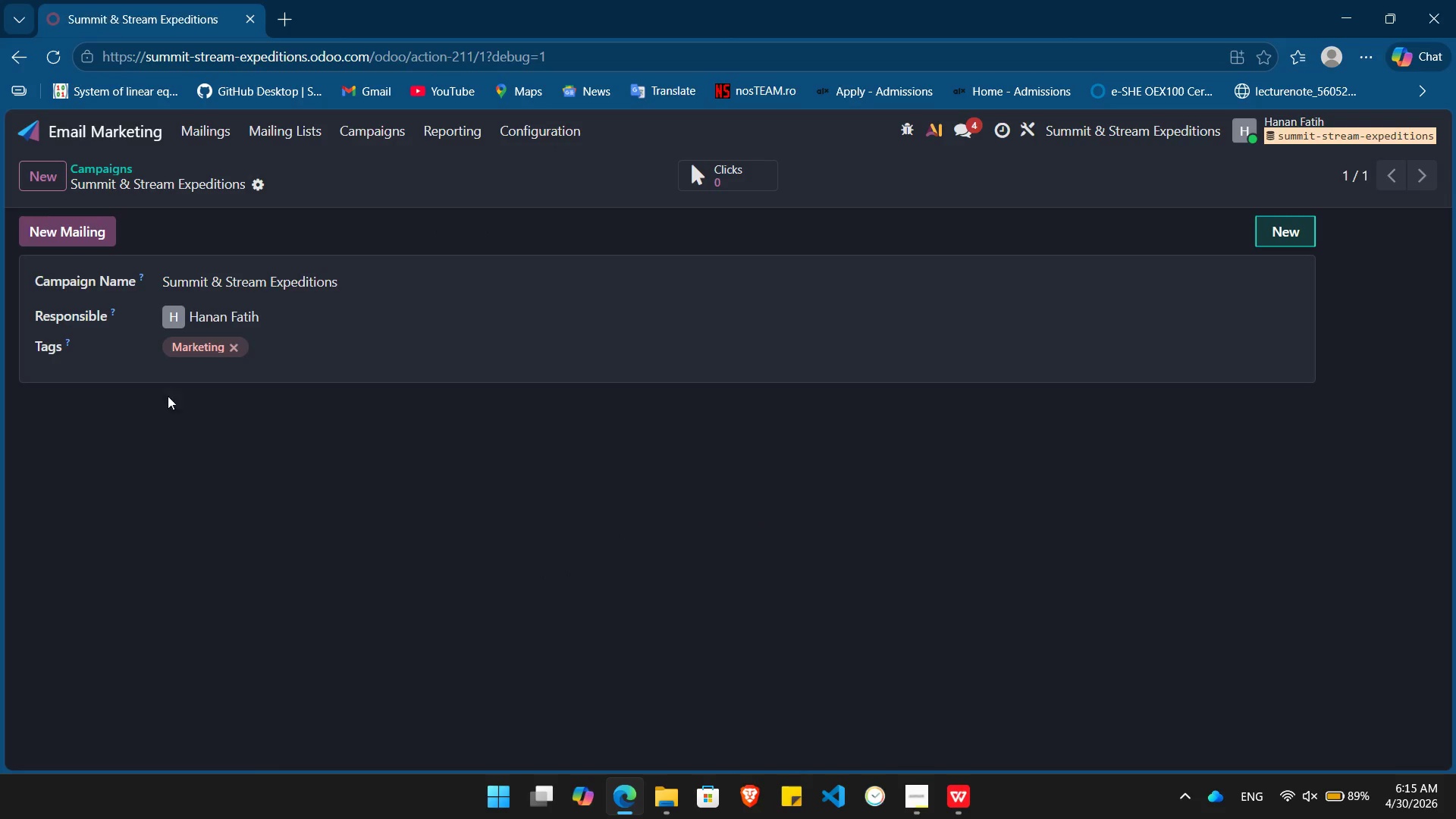 
left_click([78, 223])
 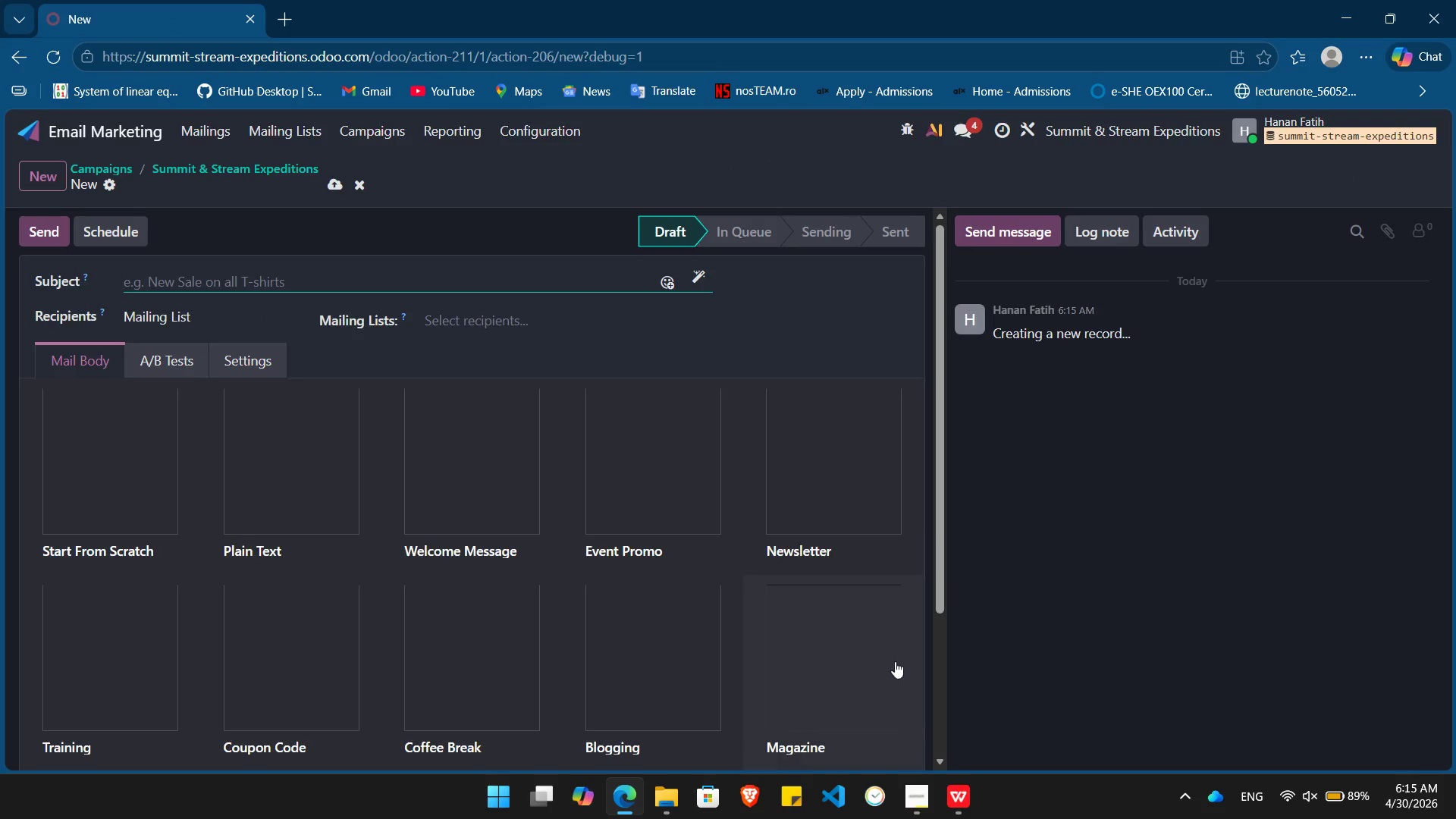 
left_click([918, 817])